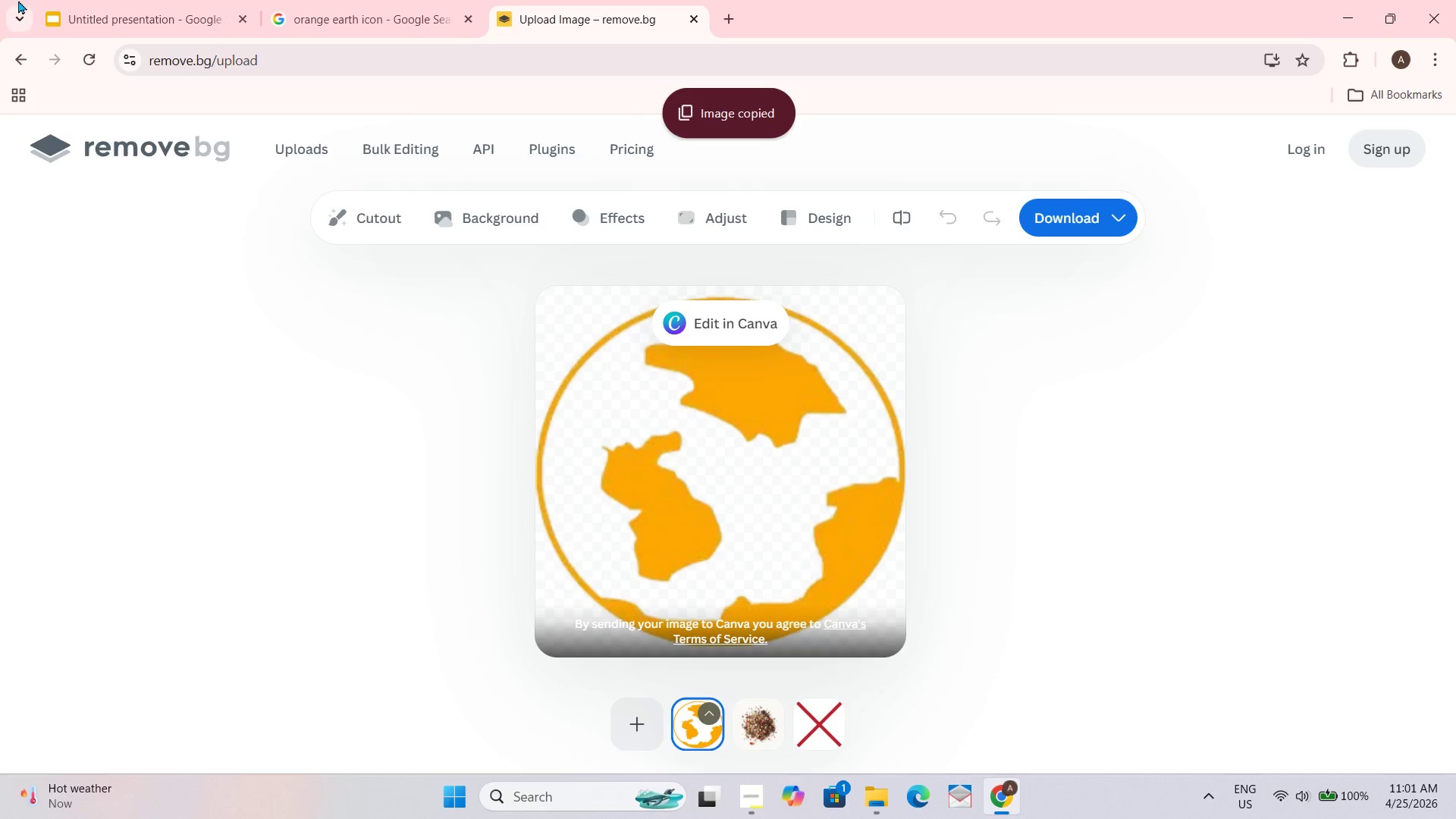 
left_click([56, 0])
 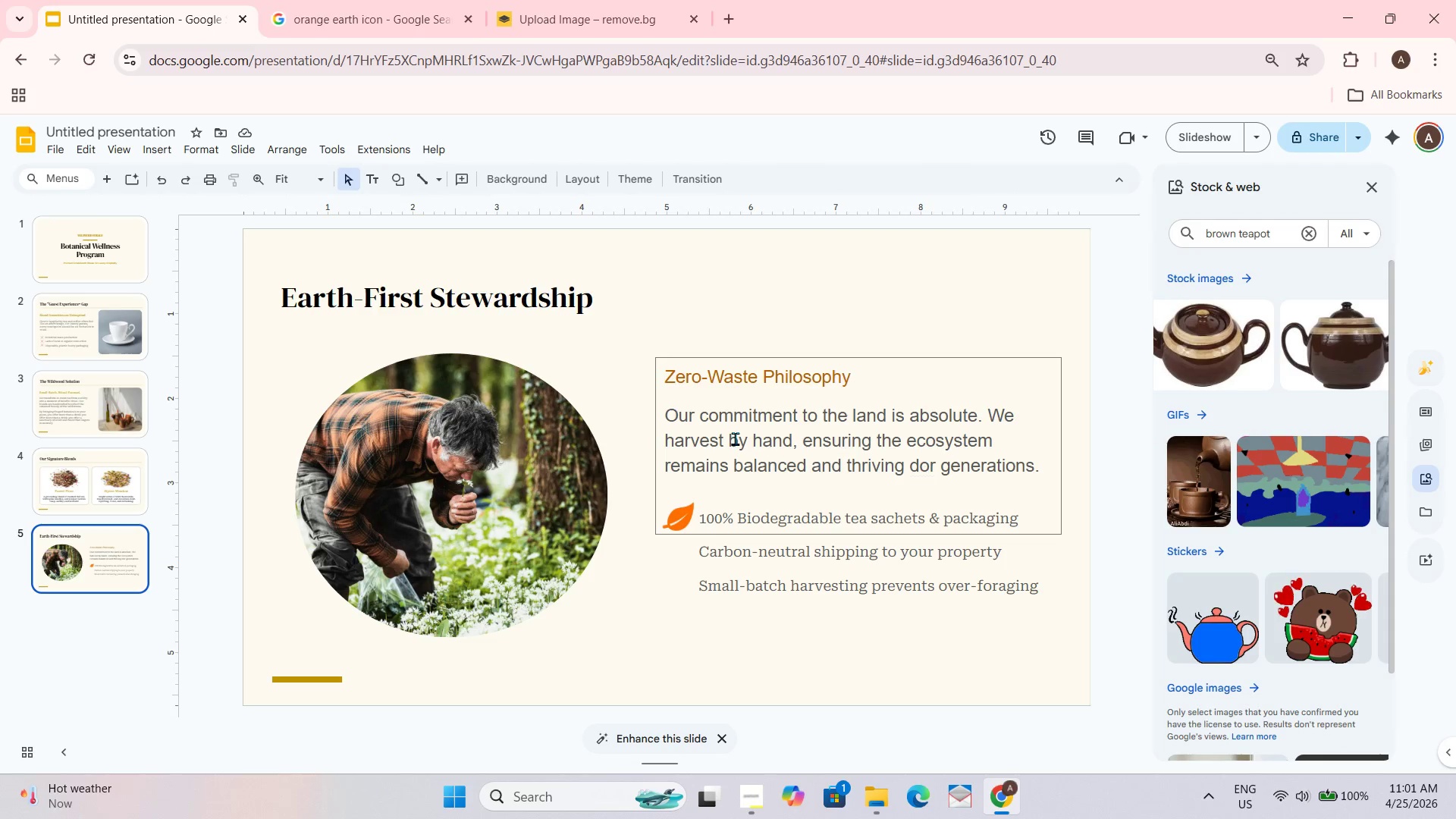 
key(Control+V)